 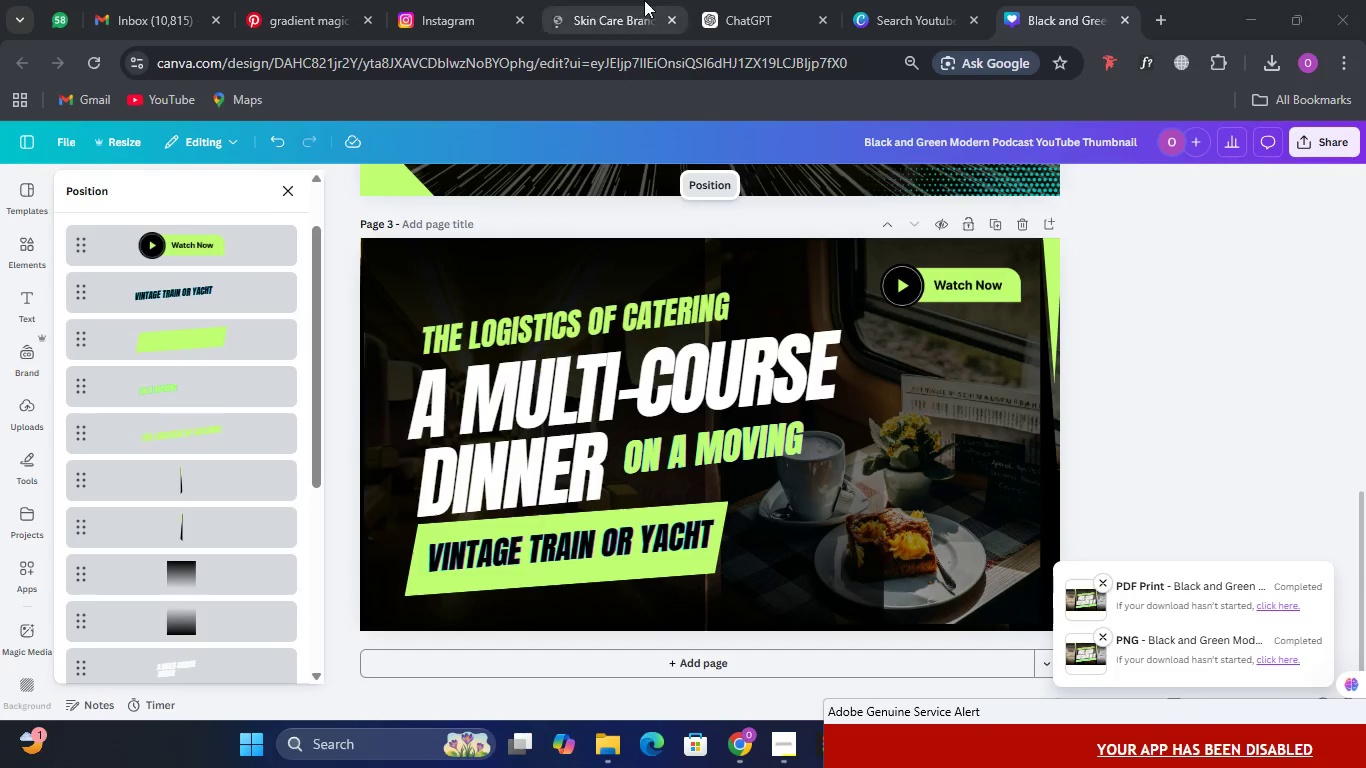 
left_click([750, 19])
 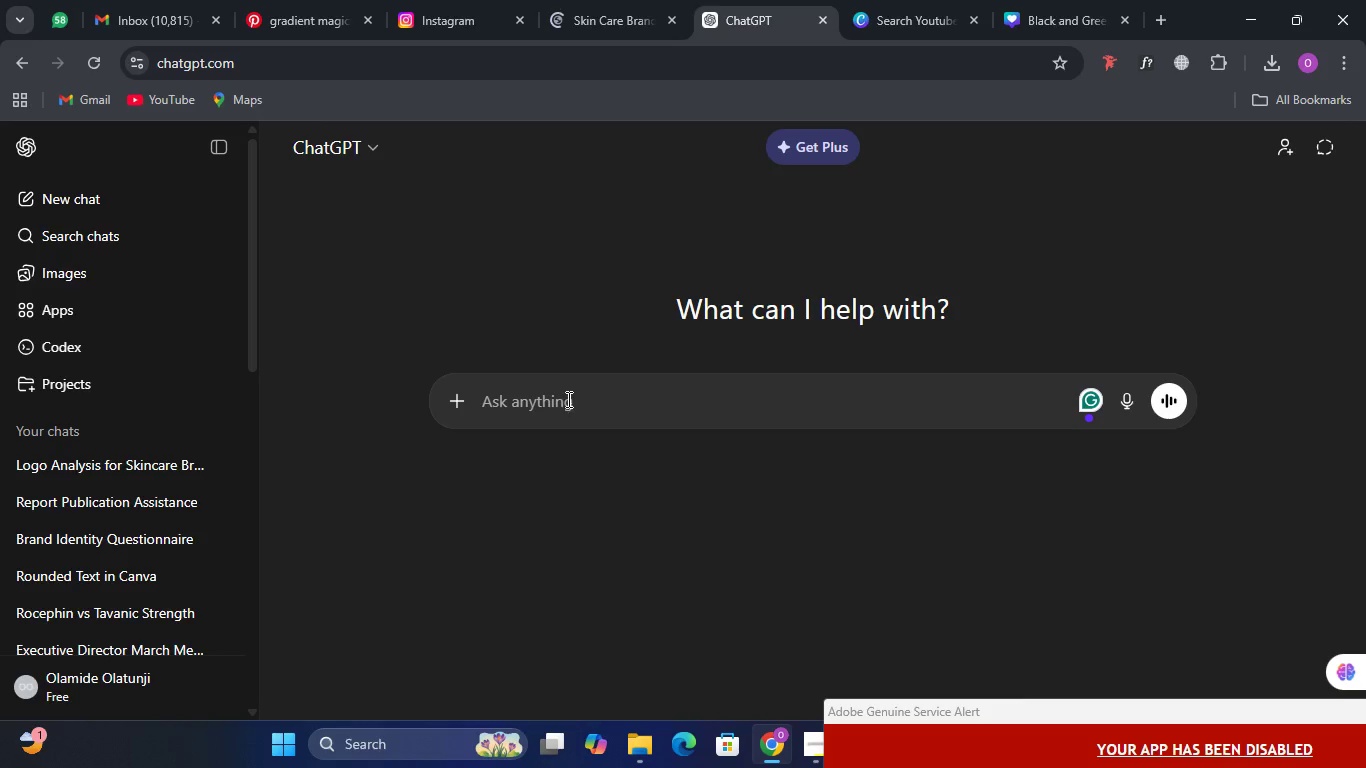 
left_click([563, 402])
 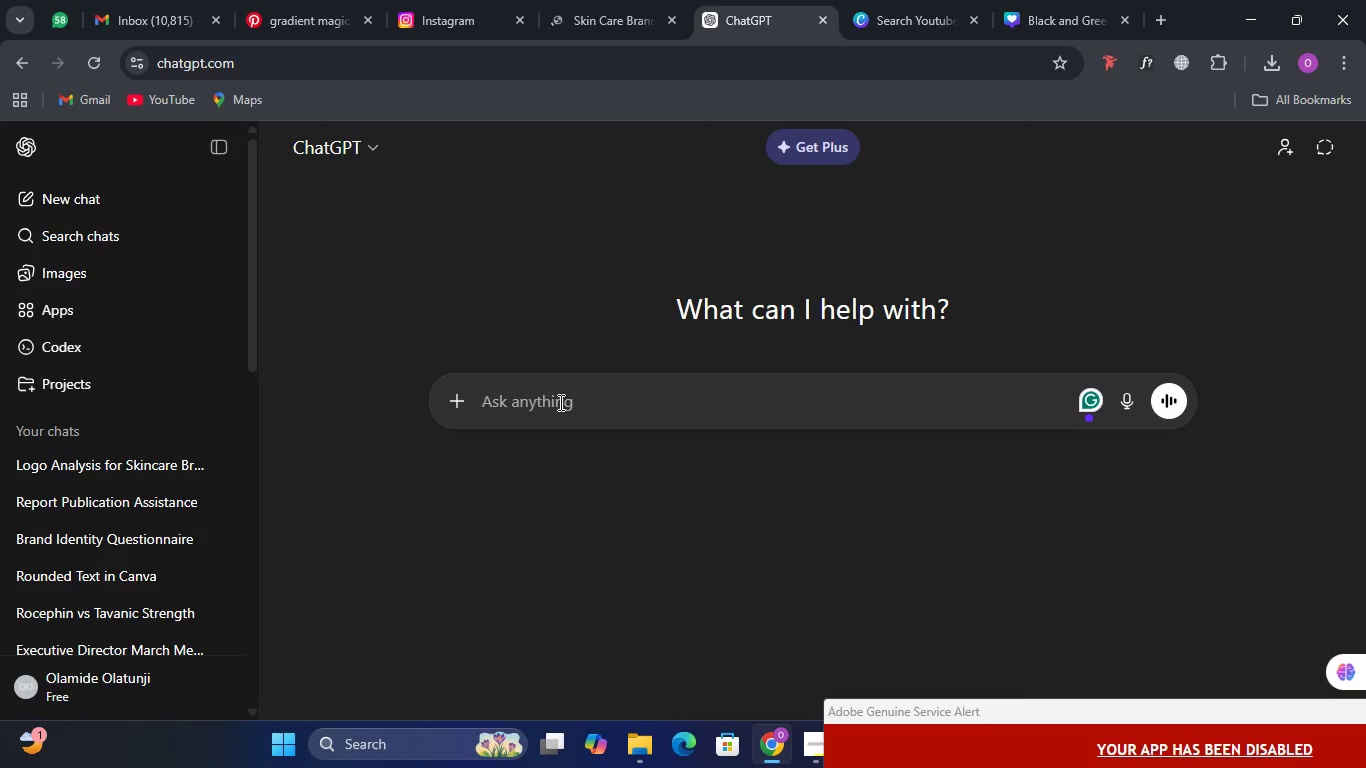 
type(Explain the naim)
key(Backspace)
key(Backspace)
type(ming convention for this project... give example: )
 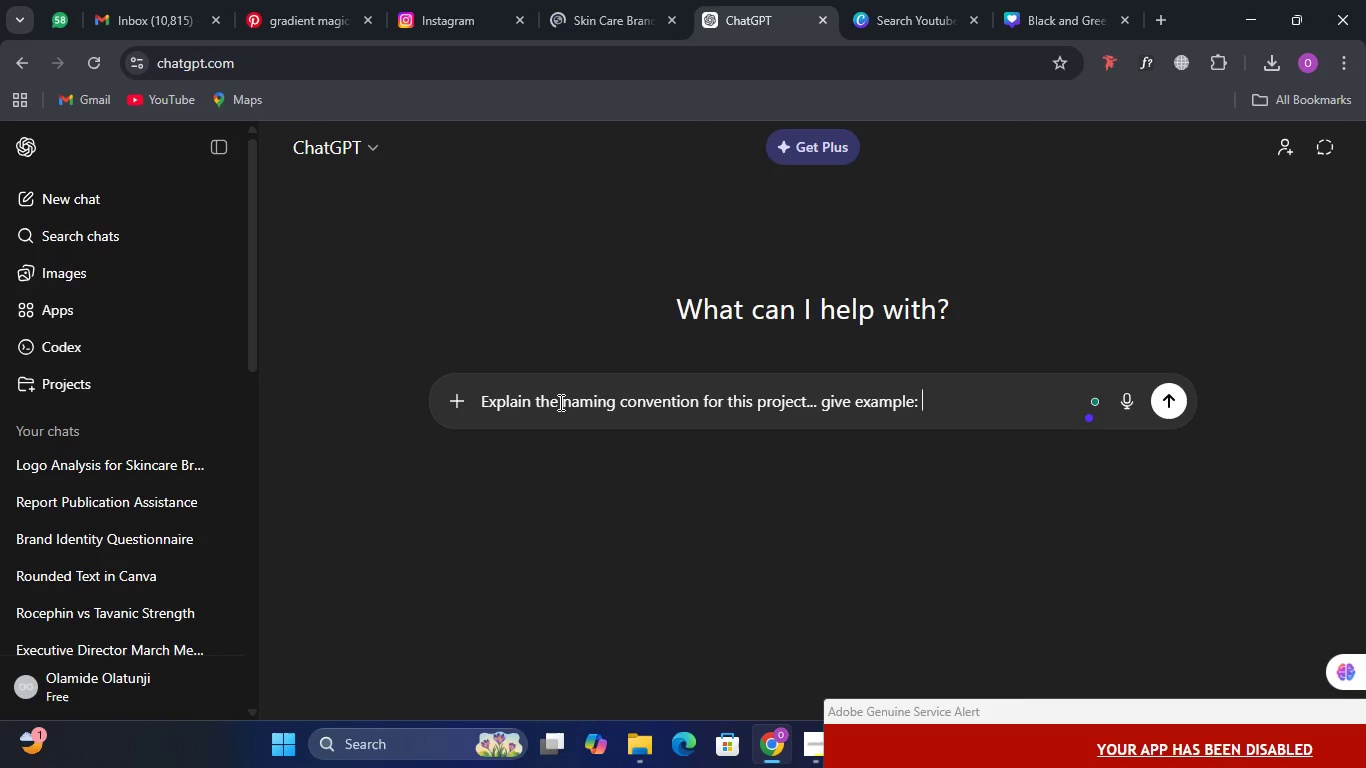 
key(Control+V)
 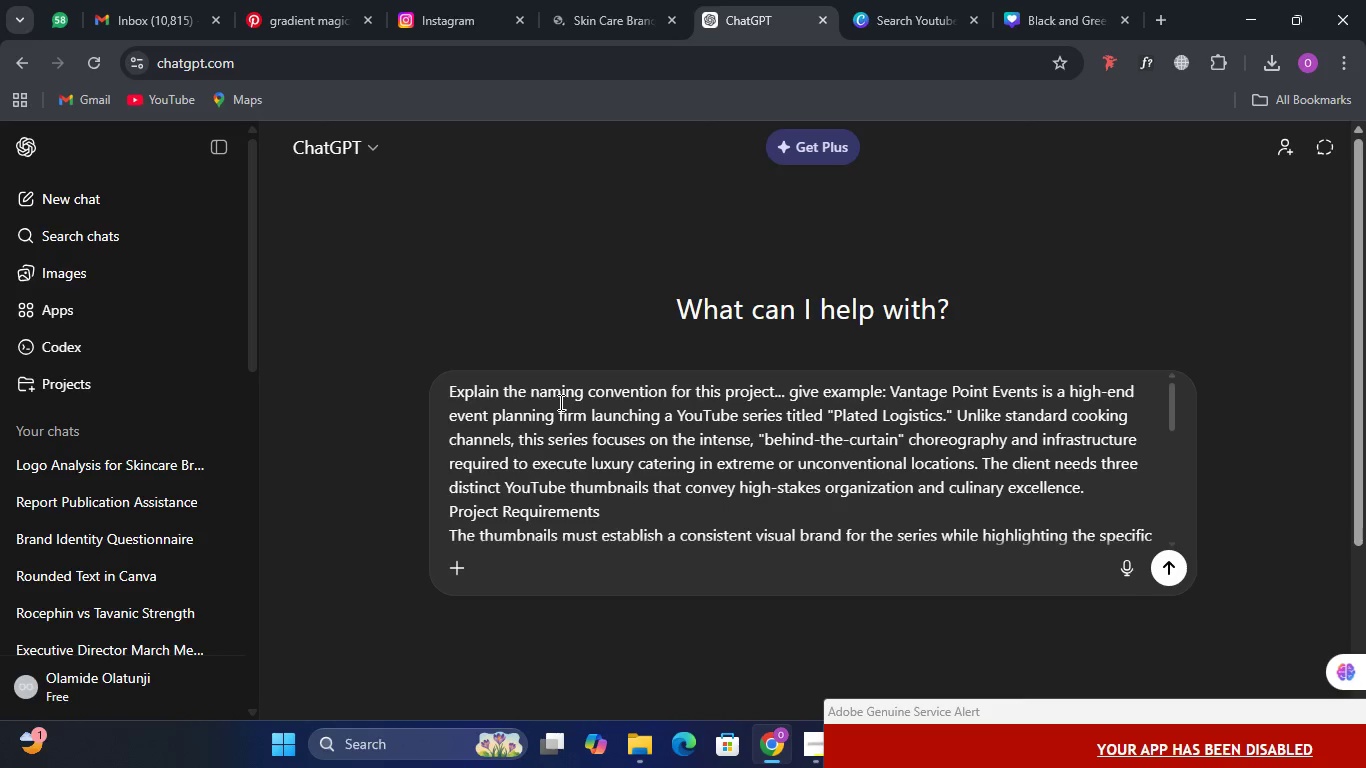 
key(Enter)
 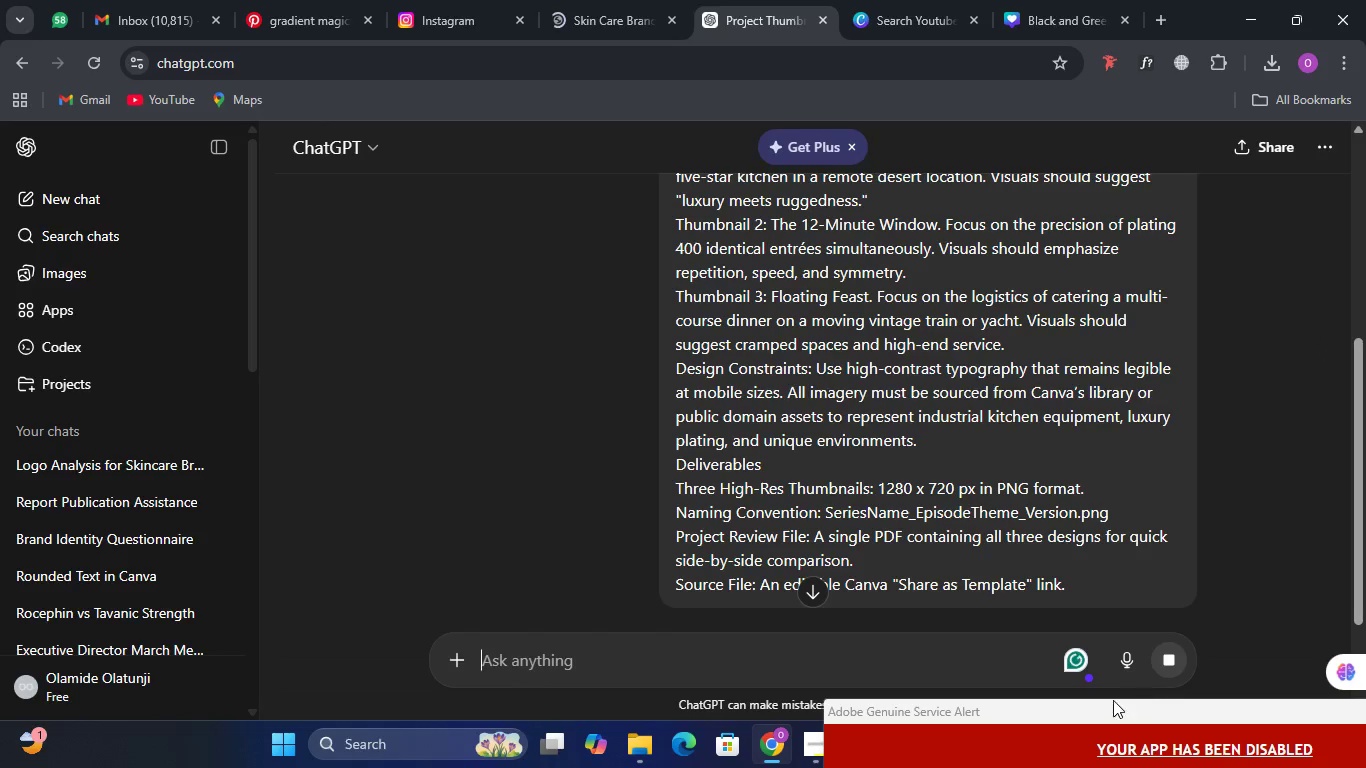 
left_click_drag(start_coordinate=[1115, 704], to_coordinate=[1154, 739])
 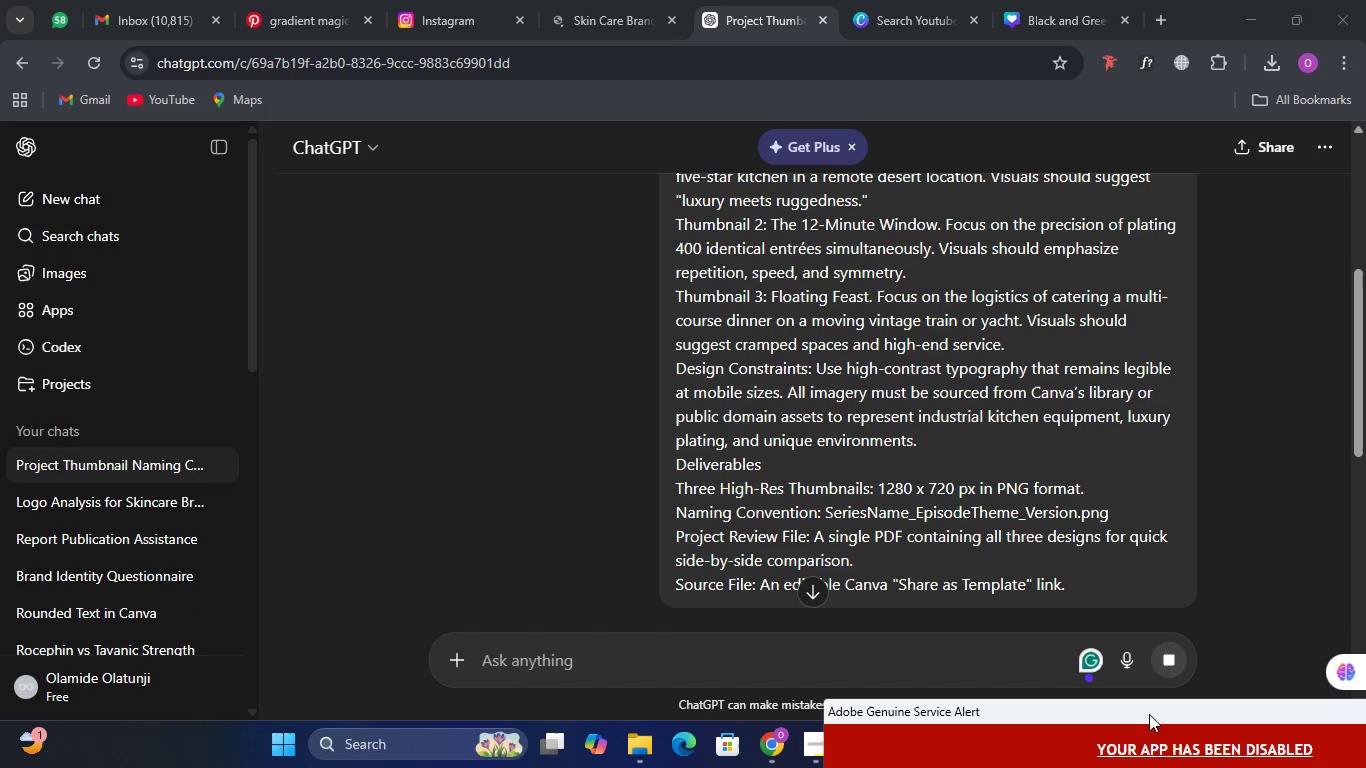 
left_click_drag(start_coordinate=[1147, 710], to_coordinate=[1355, 762])
 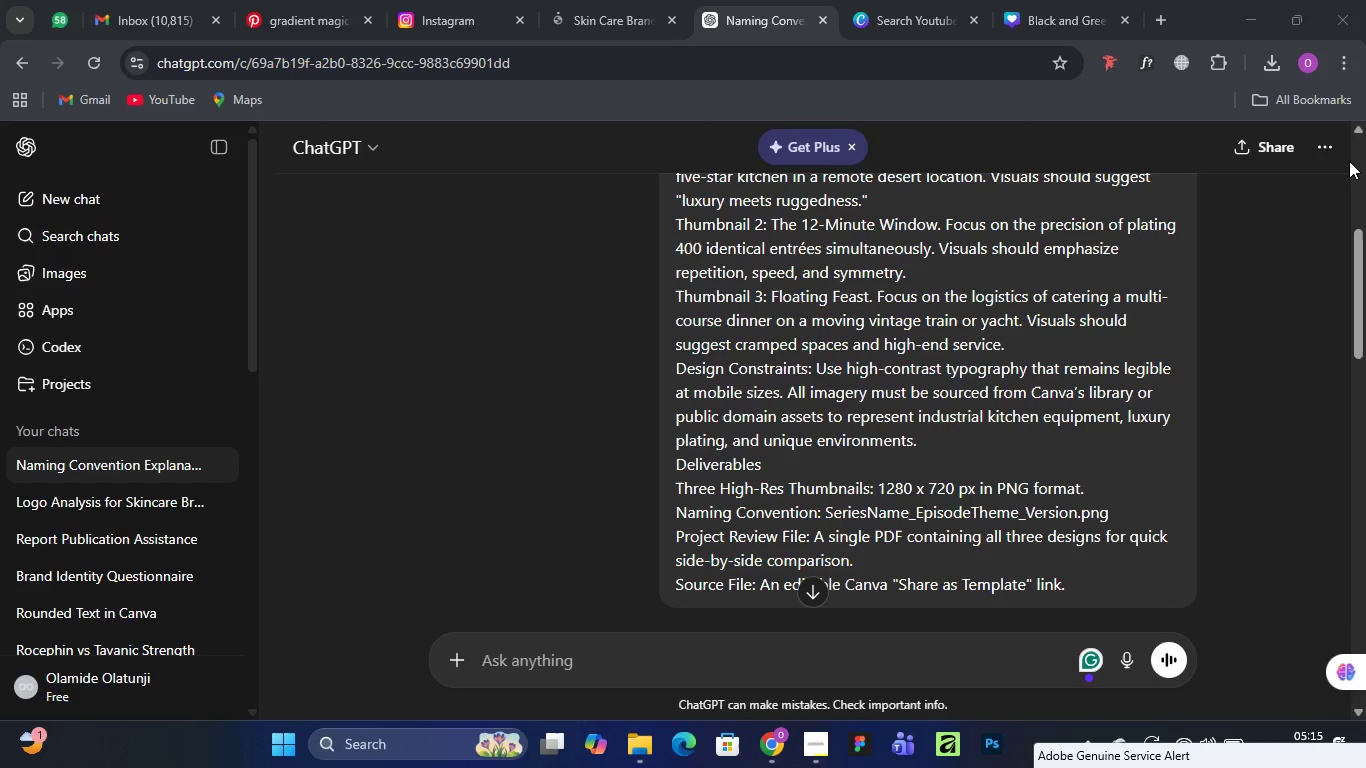 
wait(10.7)
 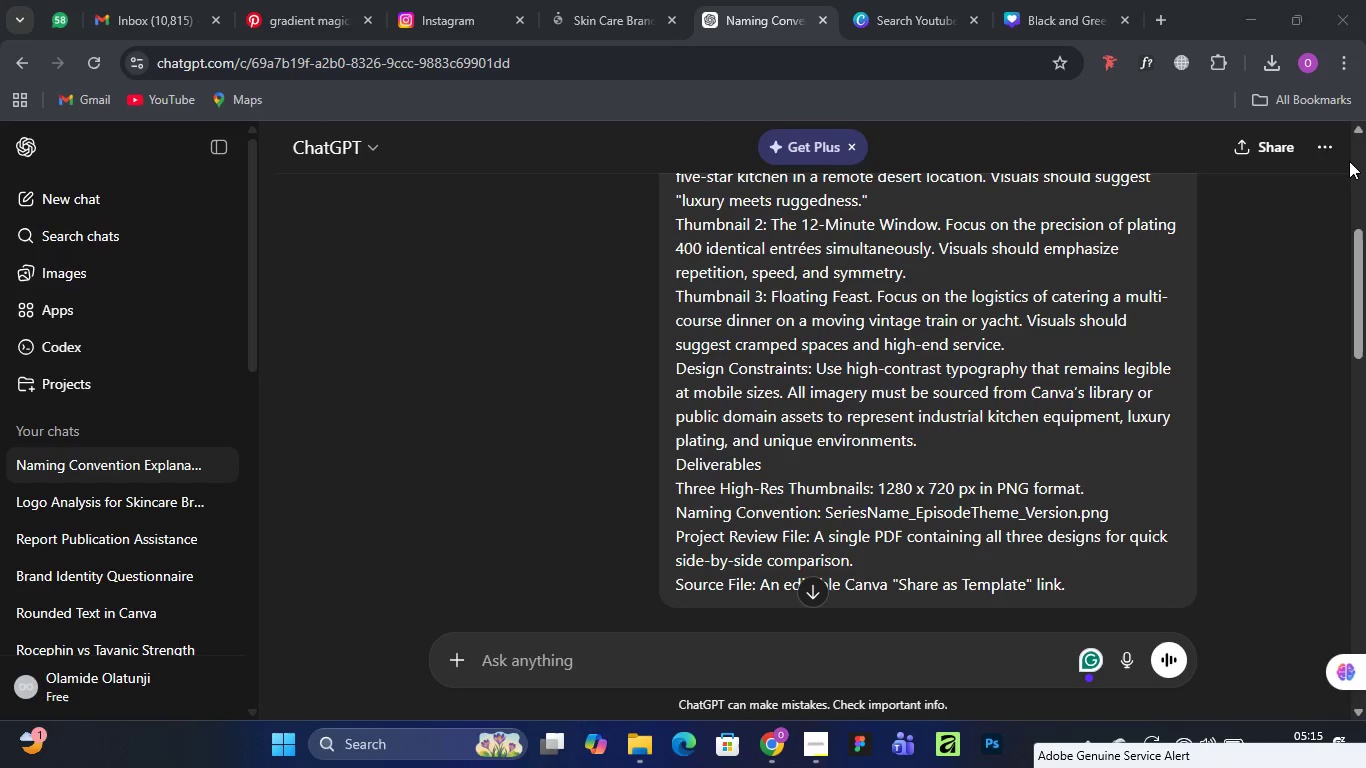 
scroll: coordinate [753, 373], scroll_direction: down, amount: 7.0
 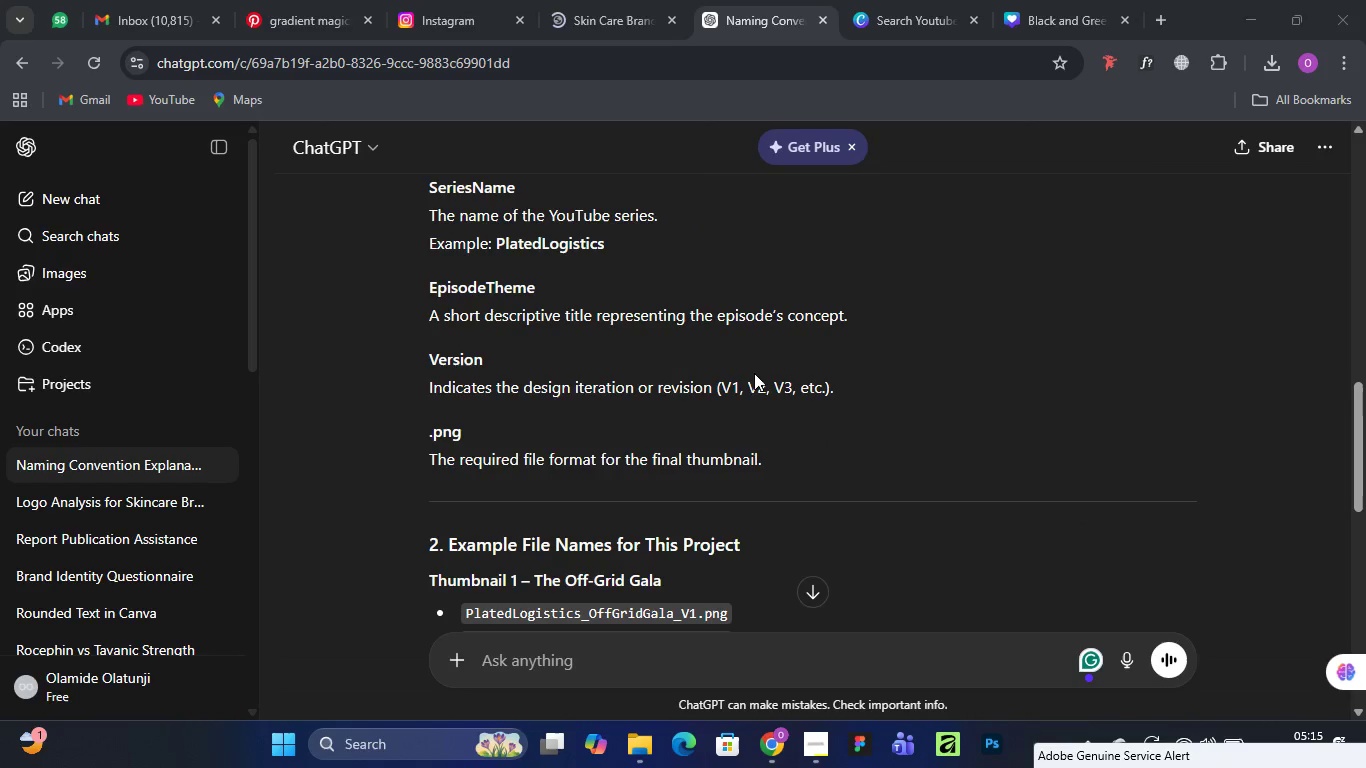 
scroll: coordinate [754, 373], scroll_direction: up, amount: 1.0
 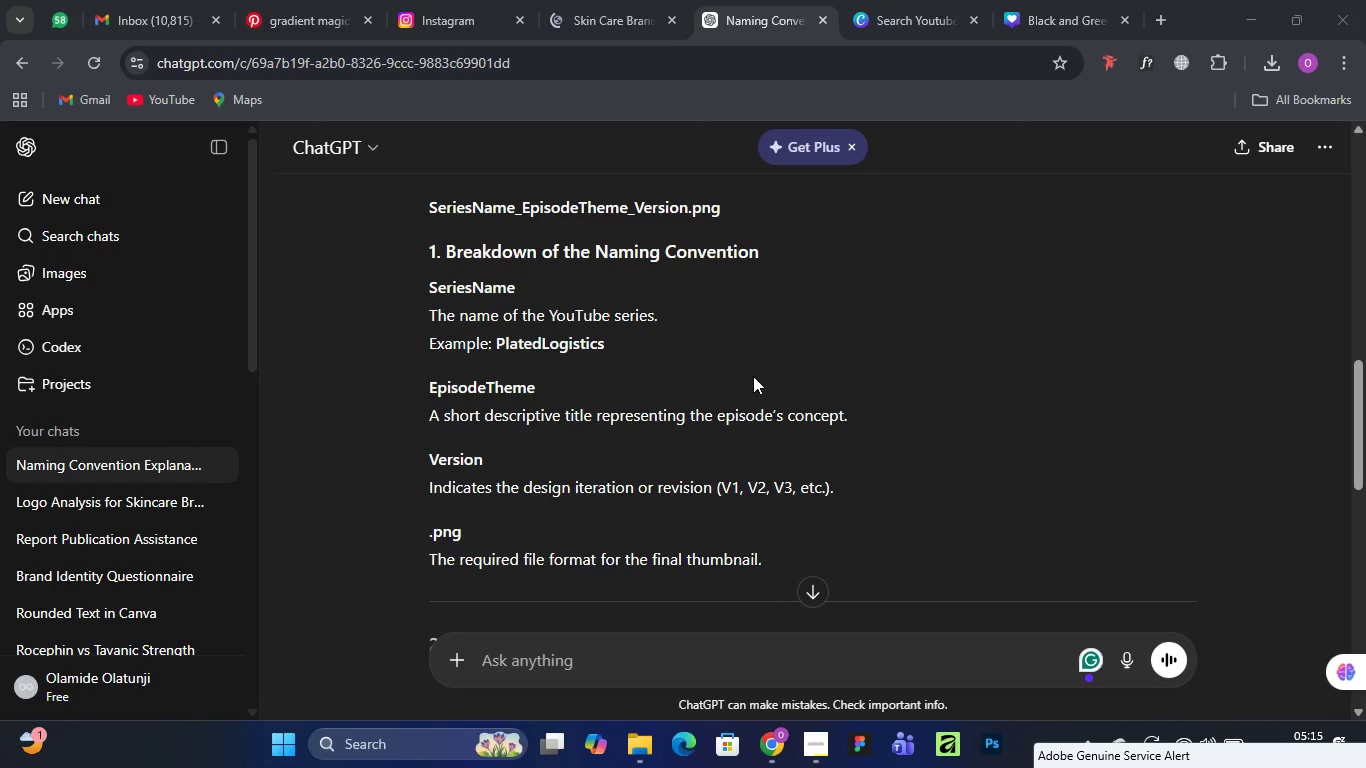 
scroll: coordinate [753, 377], scroll_direction: down, amount: 2.0
 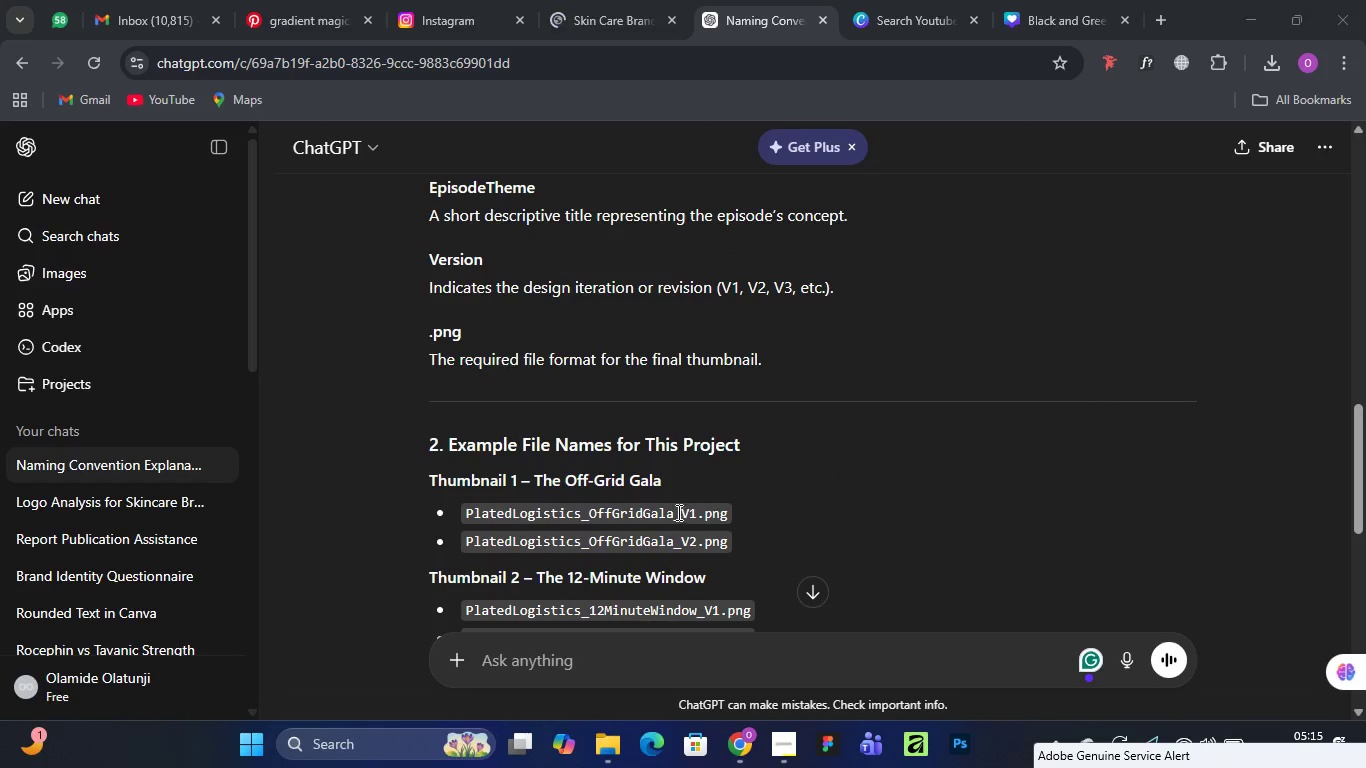 
wait(11.09)
 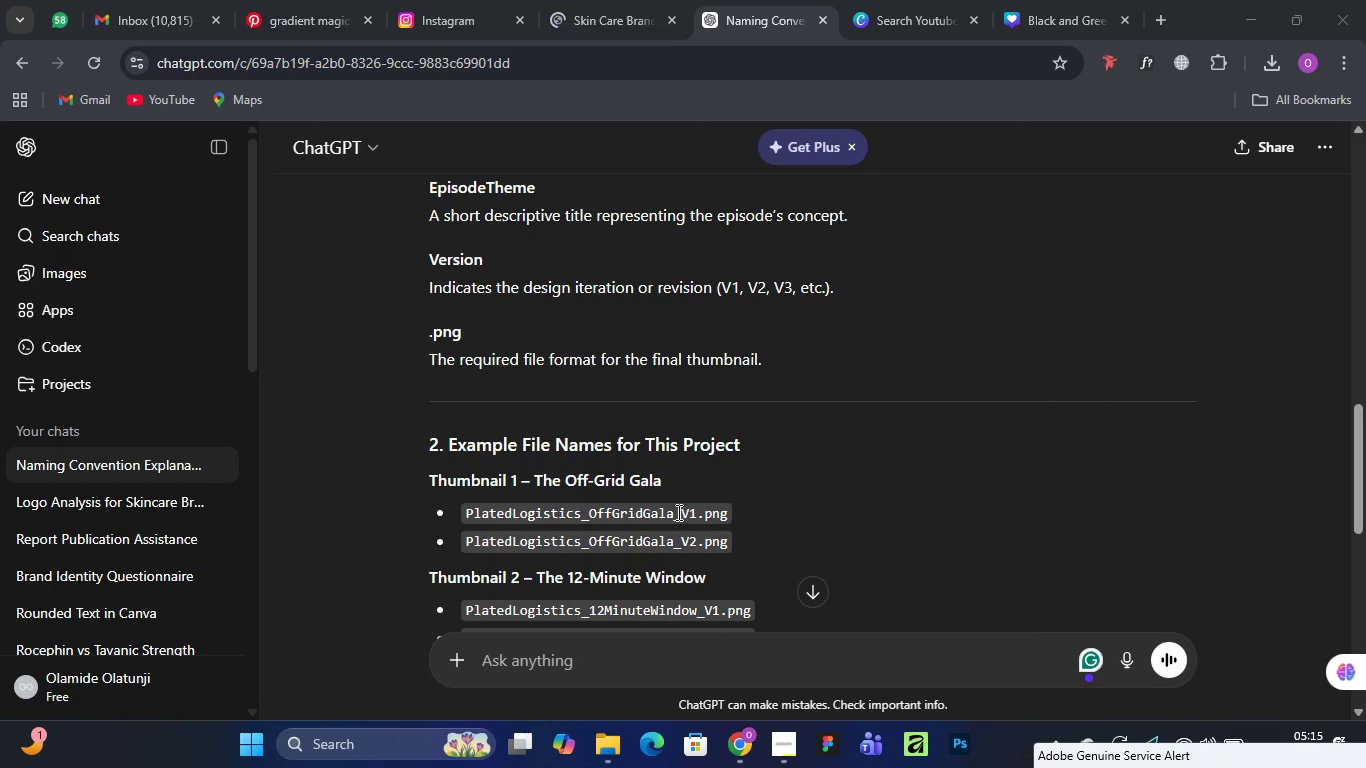 
scroll: coordinate [656, 412], scroll_direction: down, amount: 4.0
 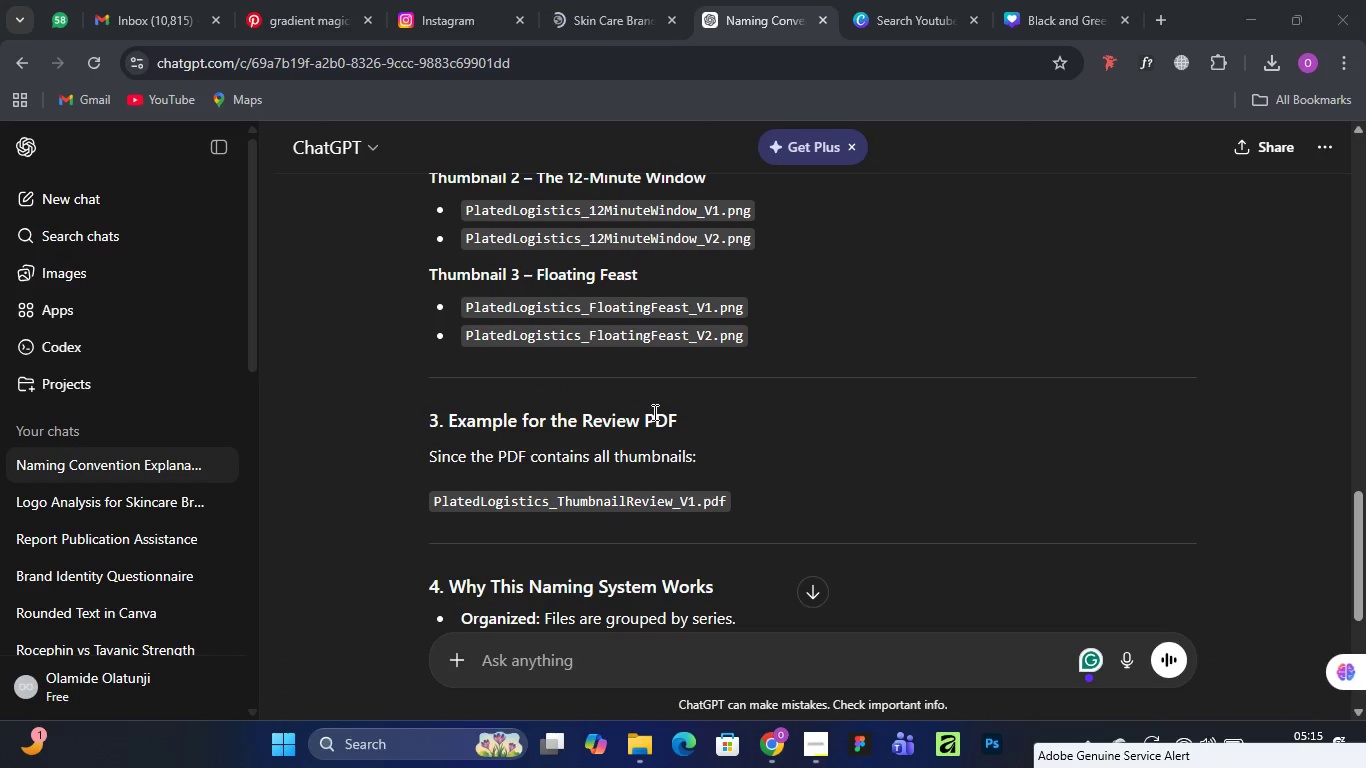 
wait(7.58)
 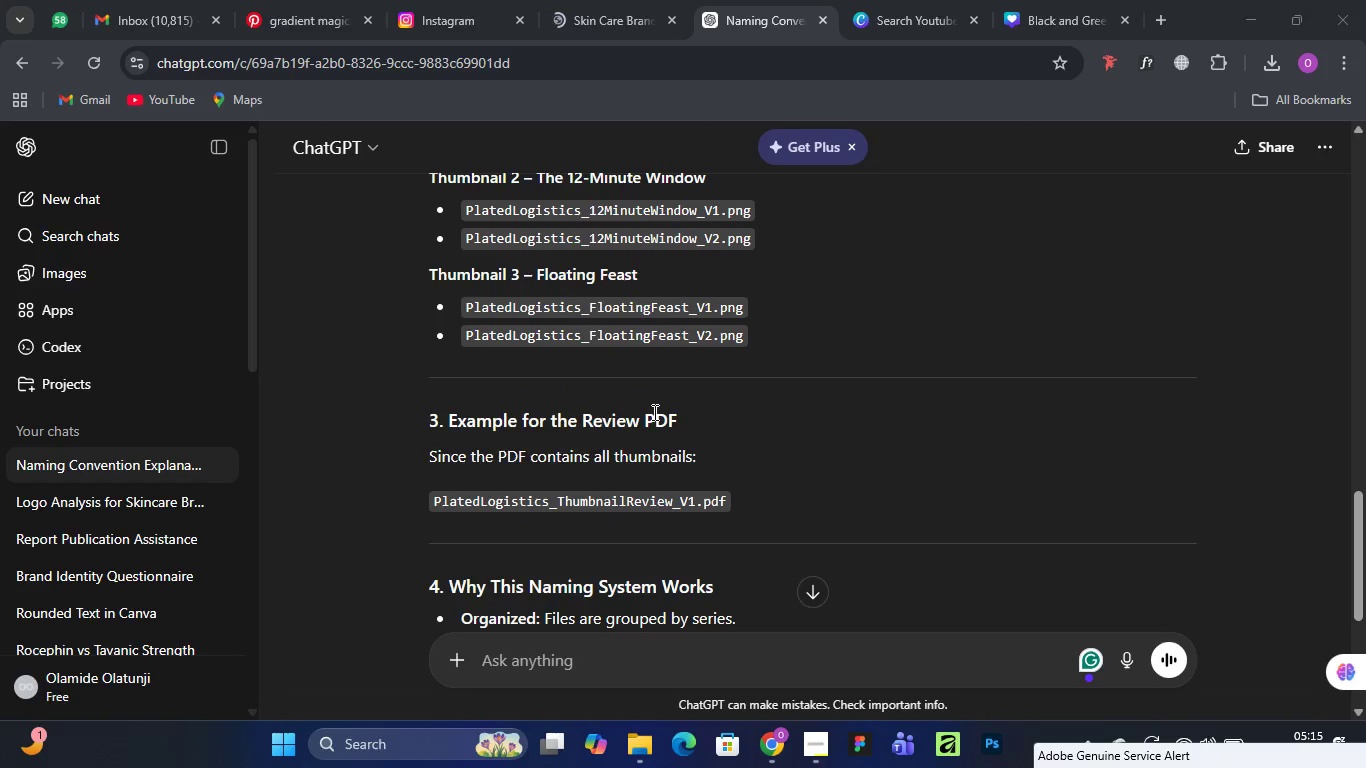 
scroll: coordinate [579, 376], scroll_direction: up, amount: 4.0
 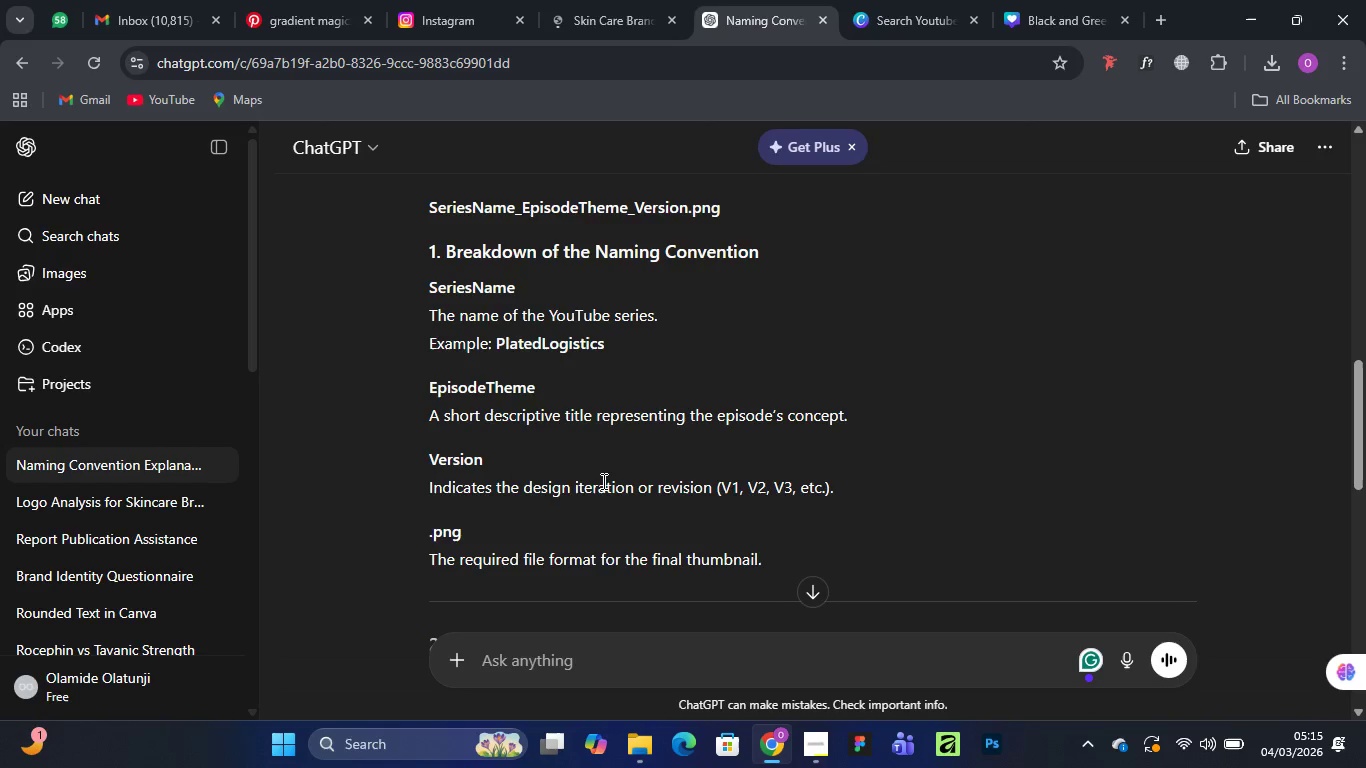 
wait(14.3)
 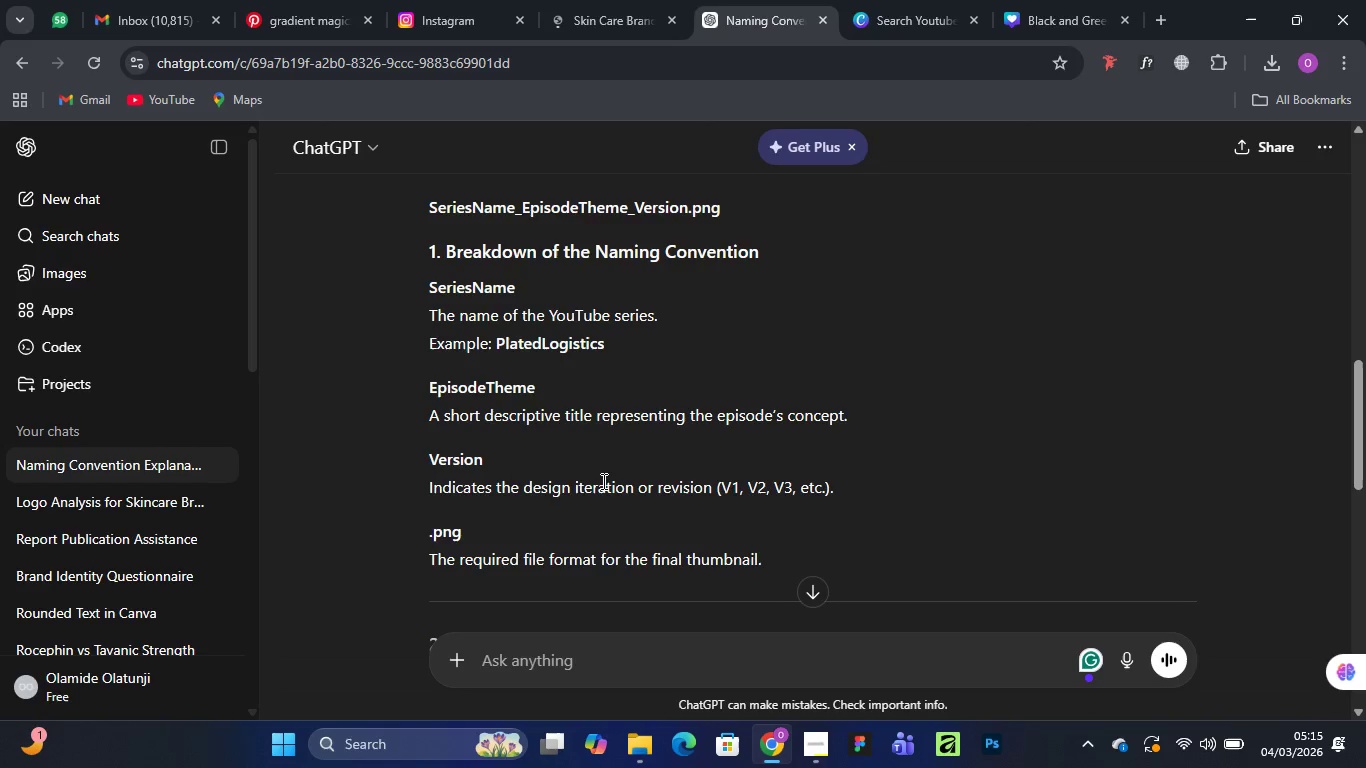 
scroll: coordinate [606, 445], scroll_direction: up, amount: 2.0
 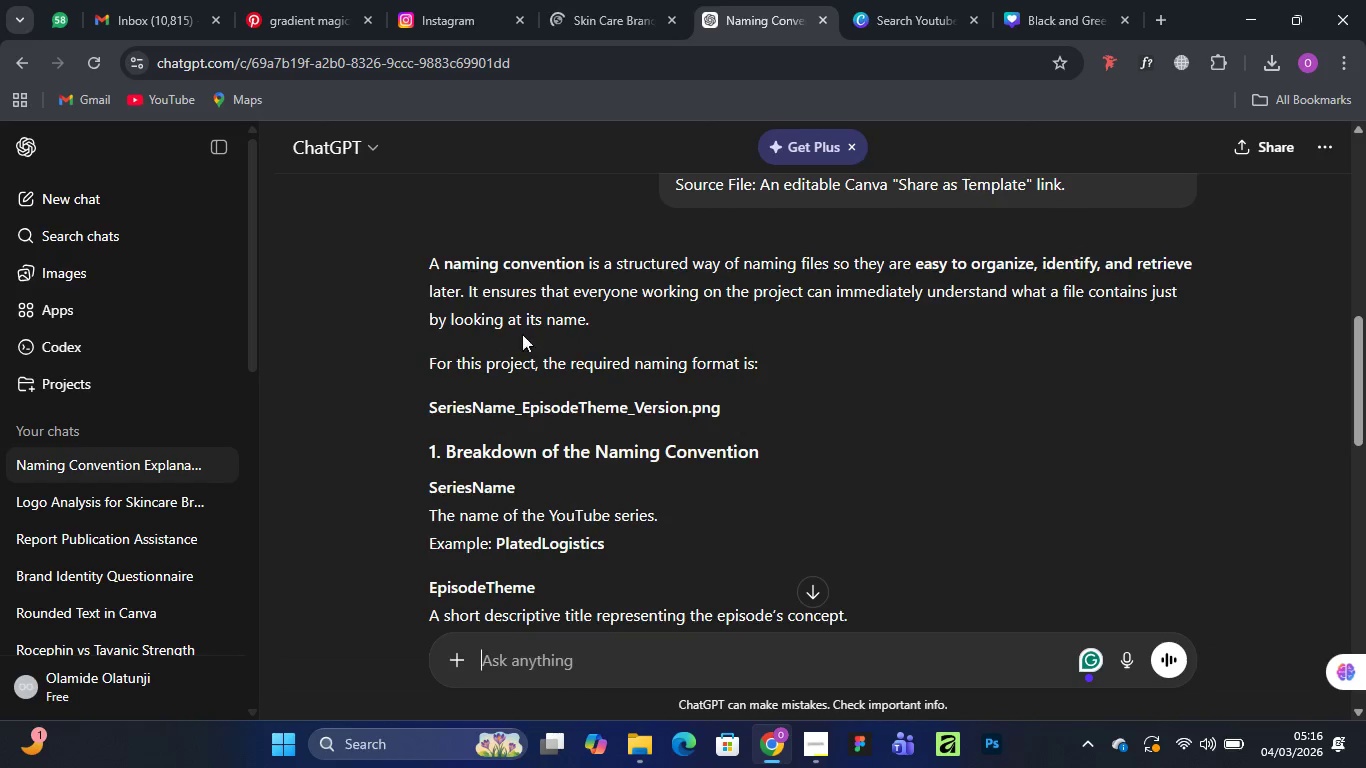 
wait(10.42)
 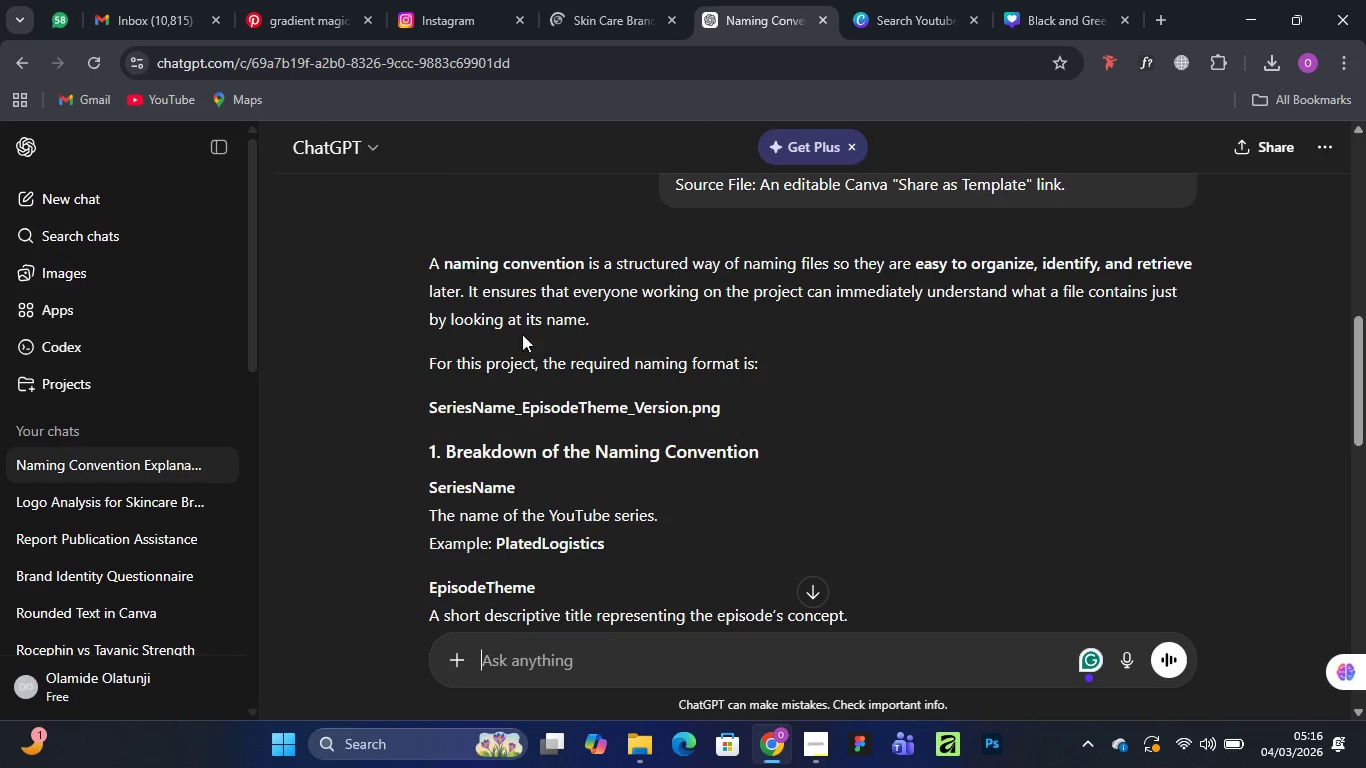 
scroll: coordinate [529, 505], scroll_direction: down, amount: 6.0
 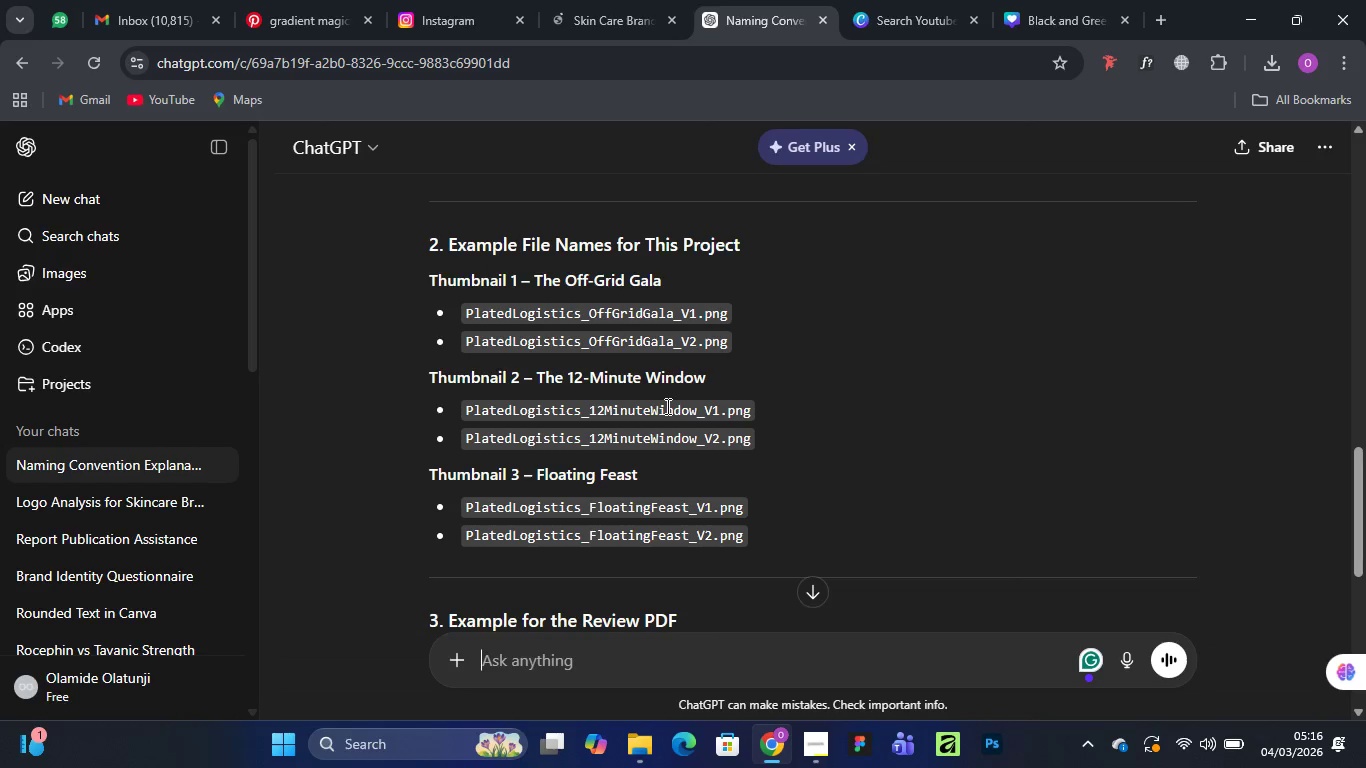 
wait(19.73)
 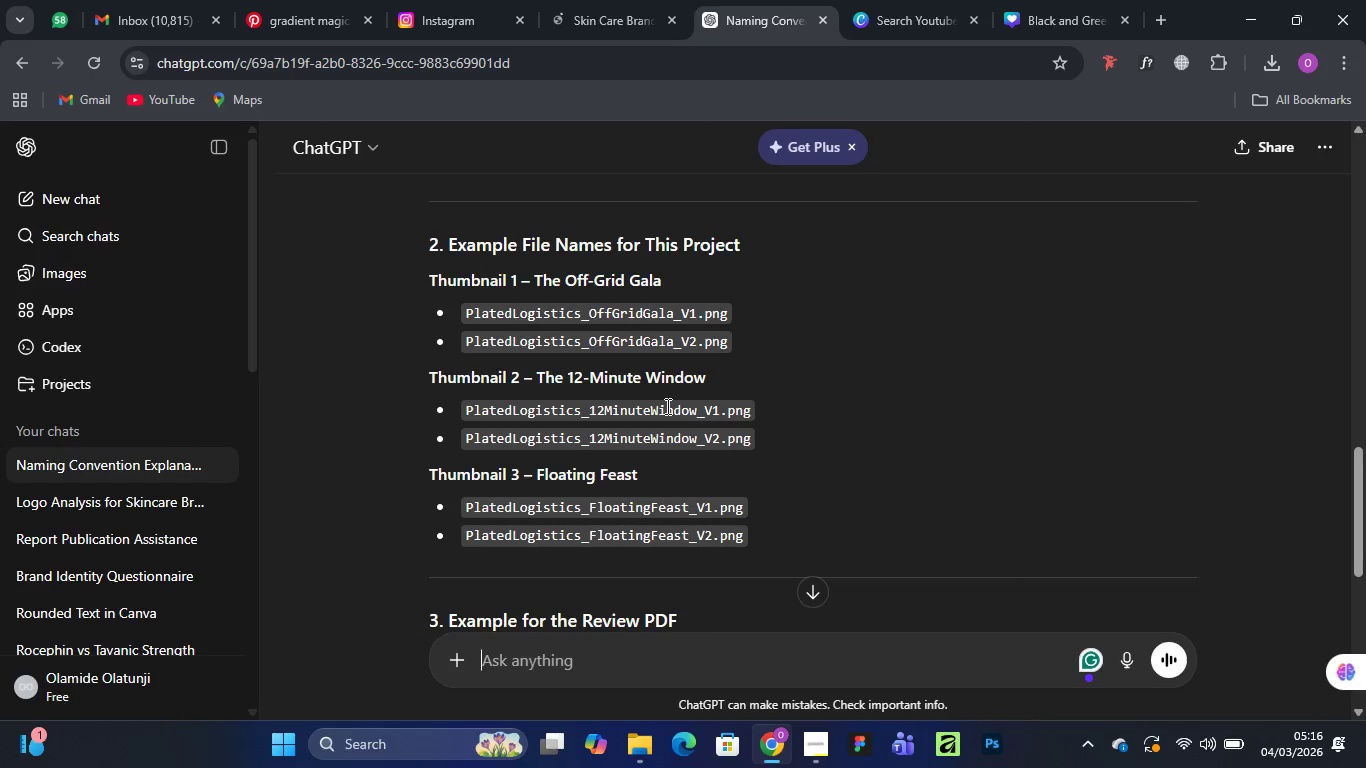 
left_click_drag(start_coordinate=[468, 313], to_coordinate=[695, 312])
 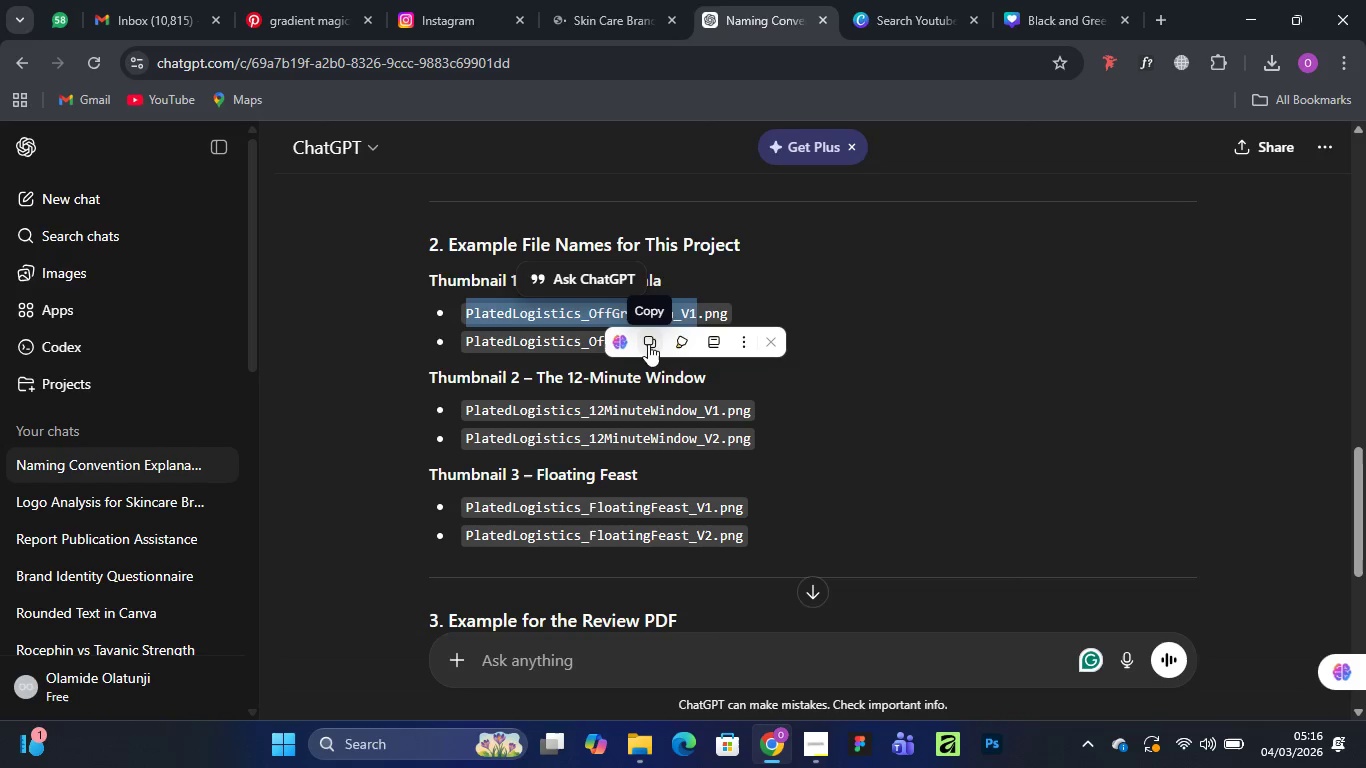 
left_click([654, 340])
 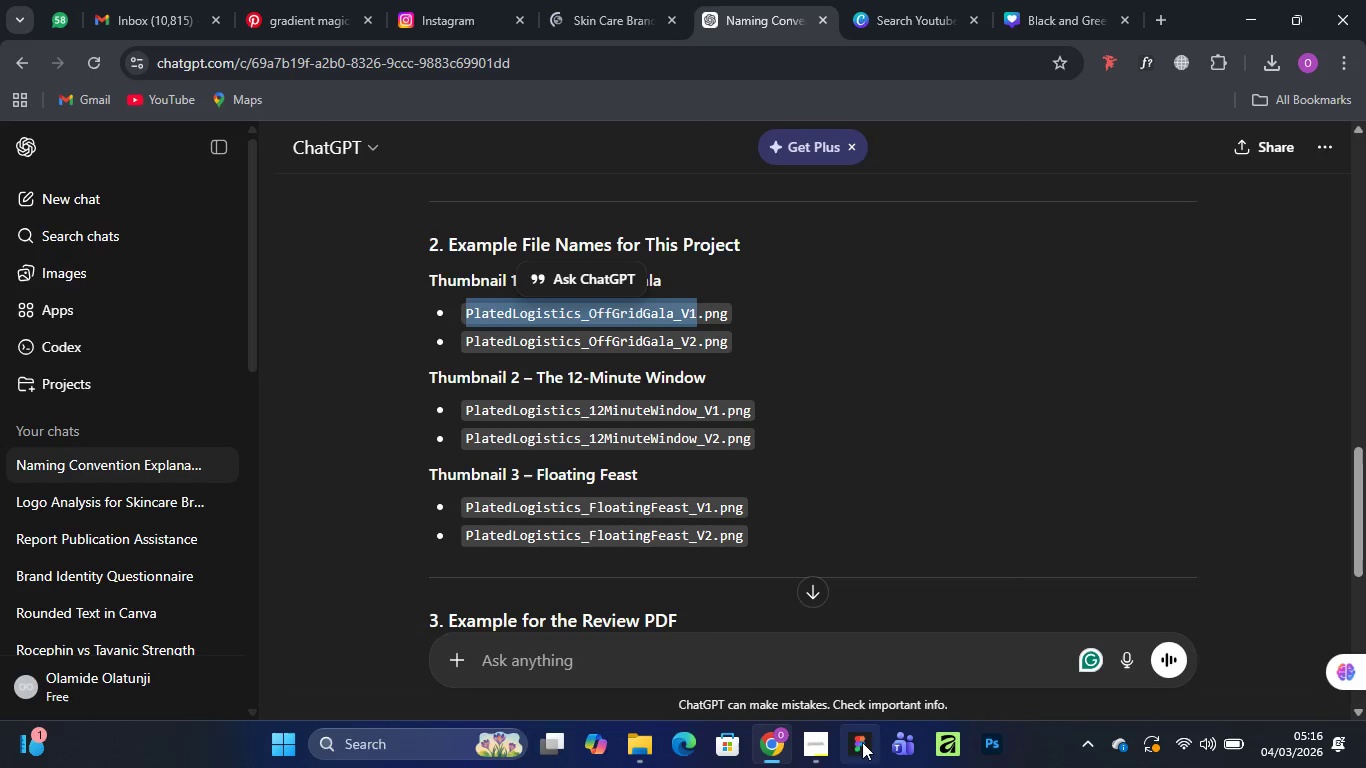 
left_click([812, 746])